 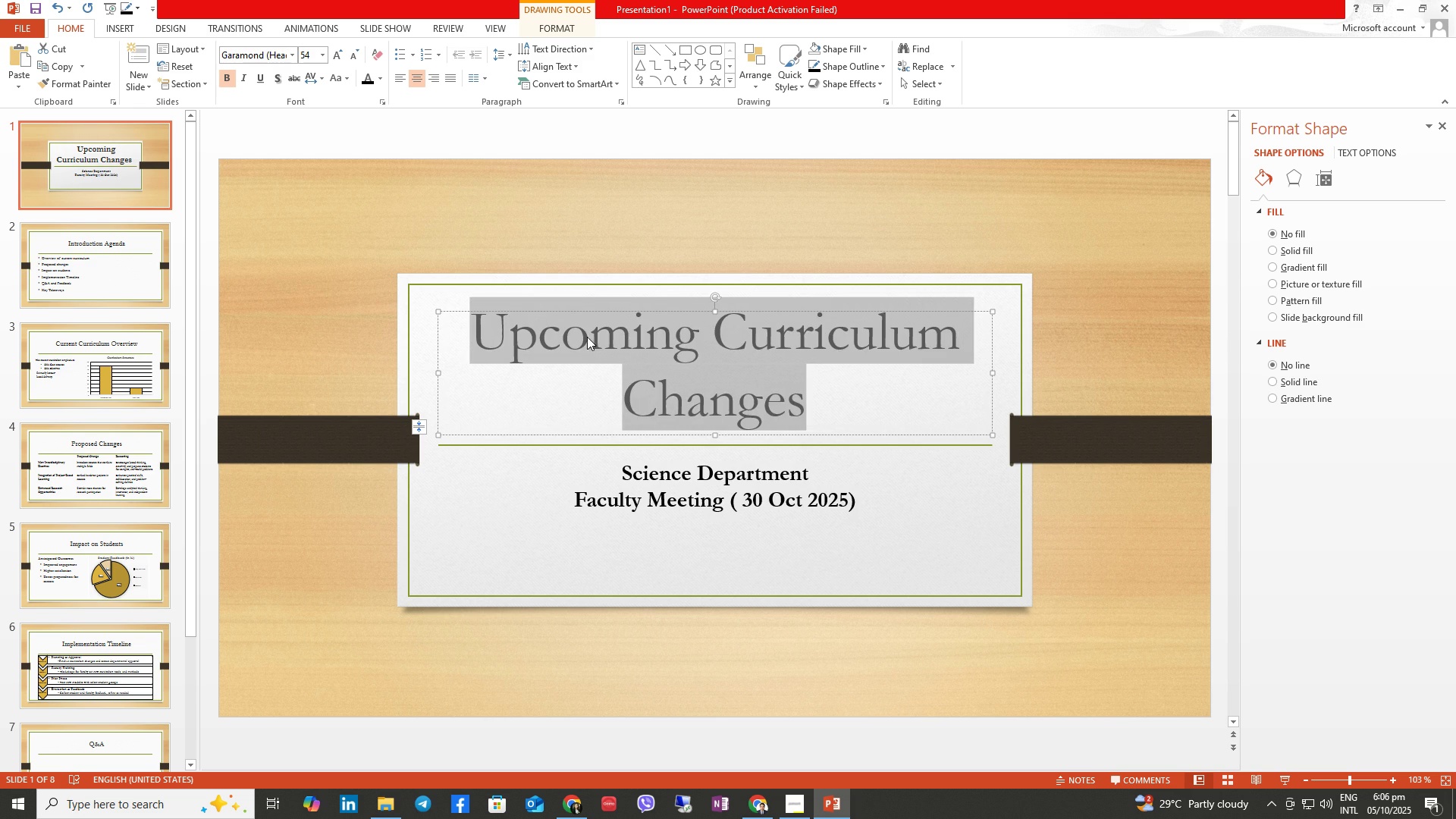 
key(Control+B)
 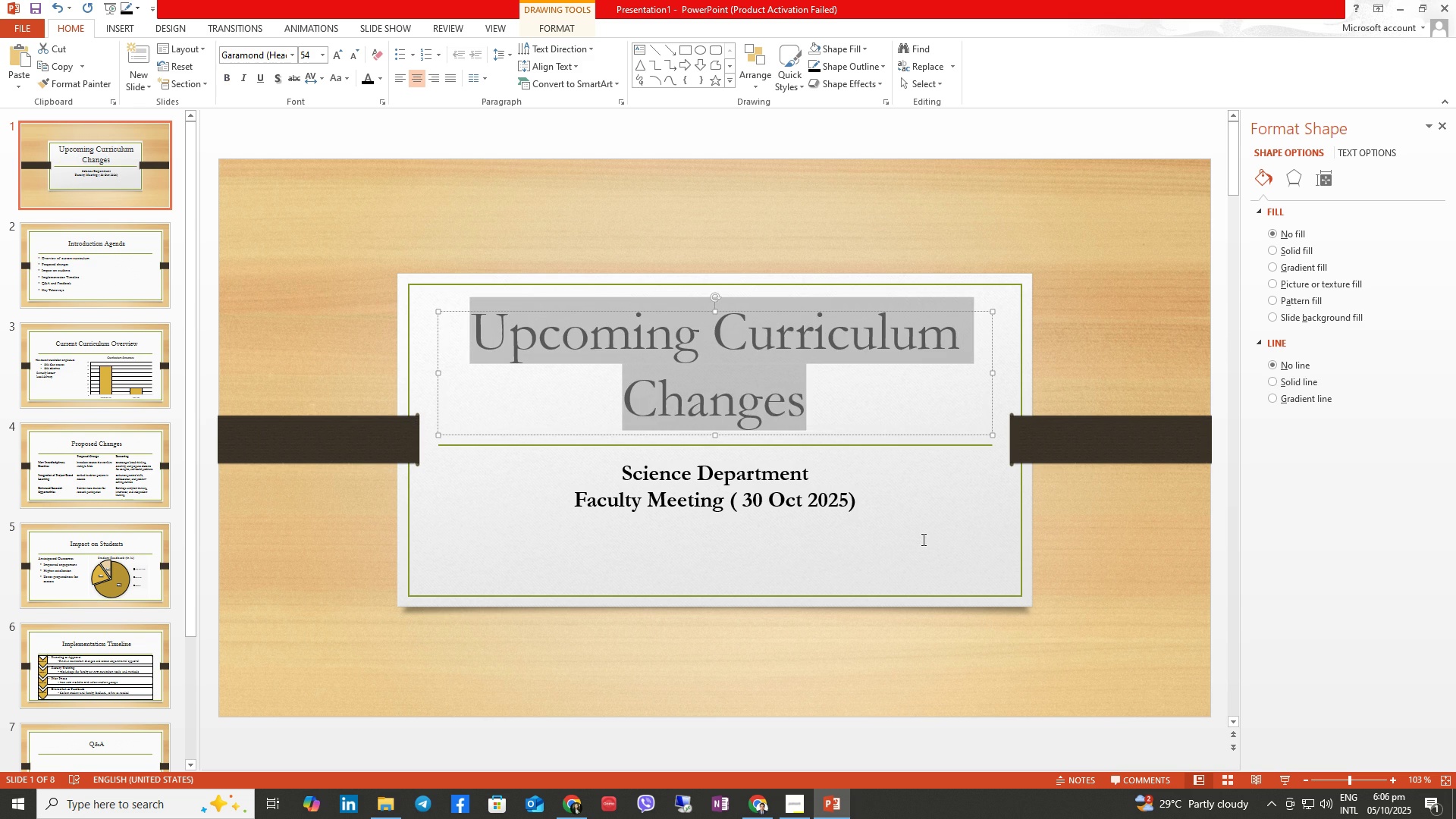 
left_click([922, 539])
 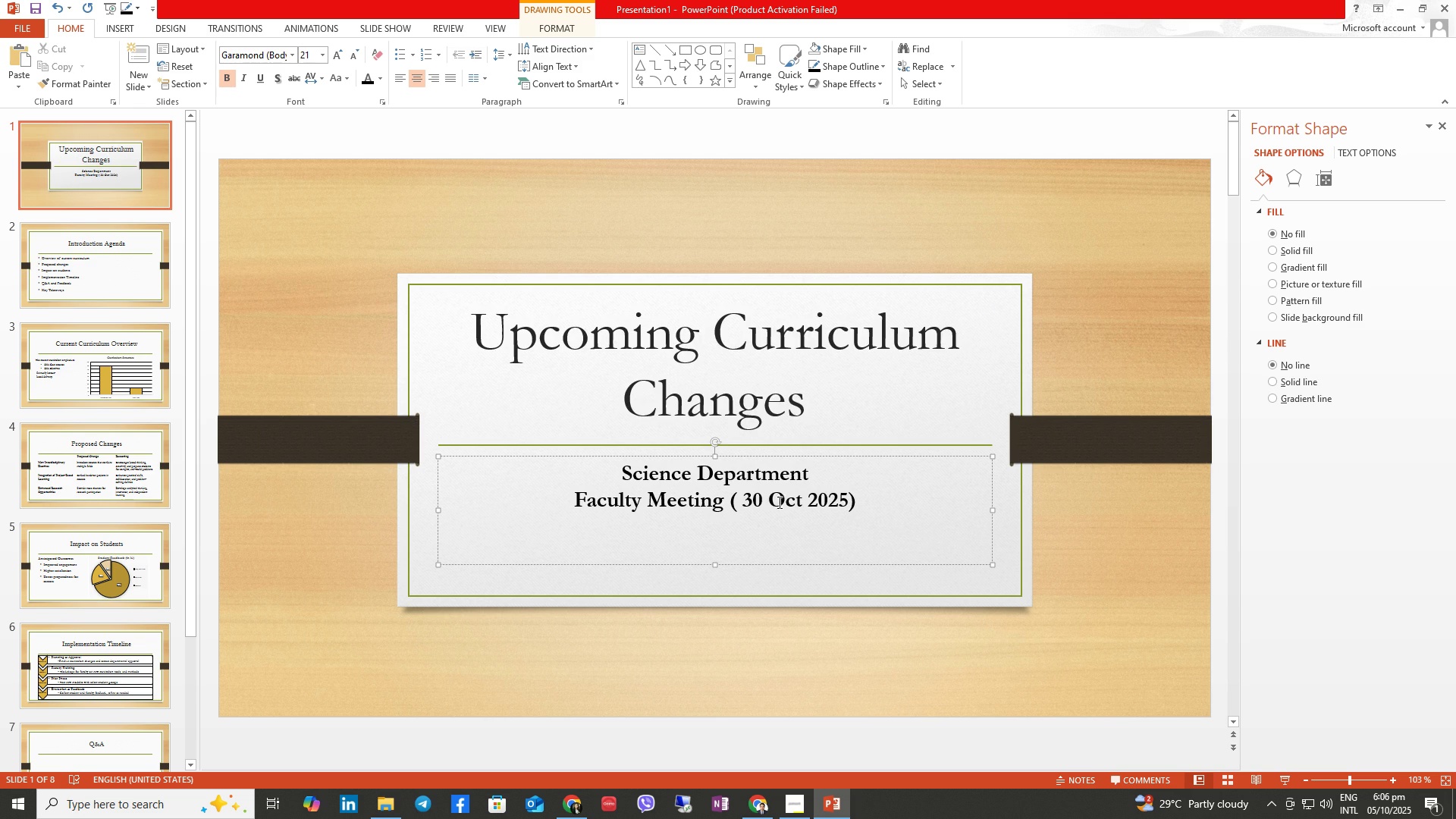 
left_click([743, 501])
 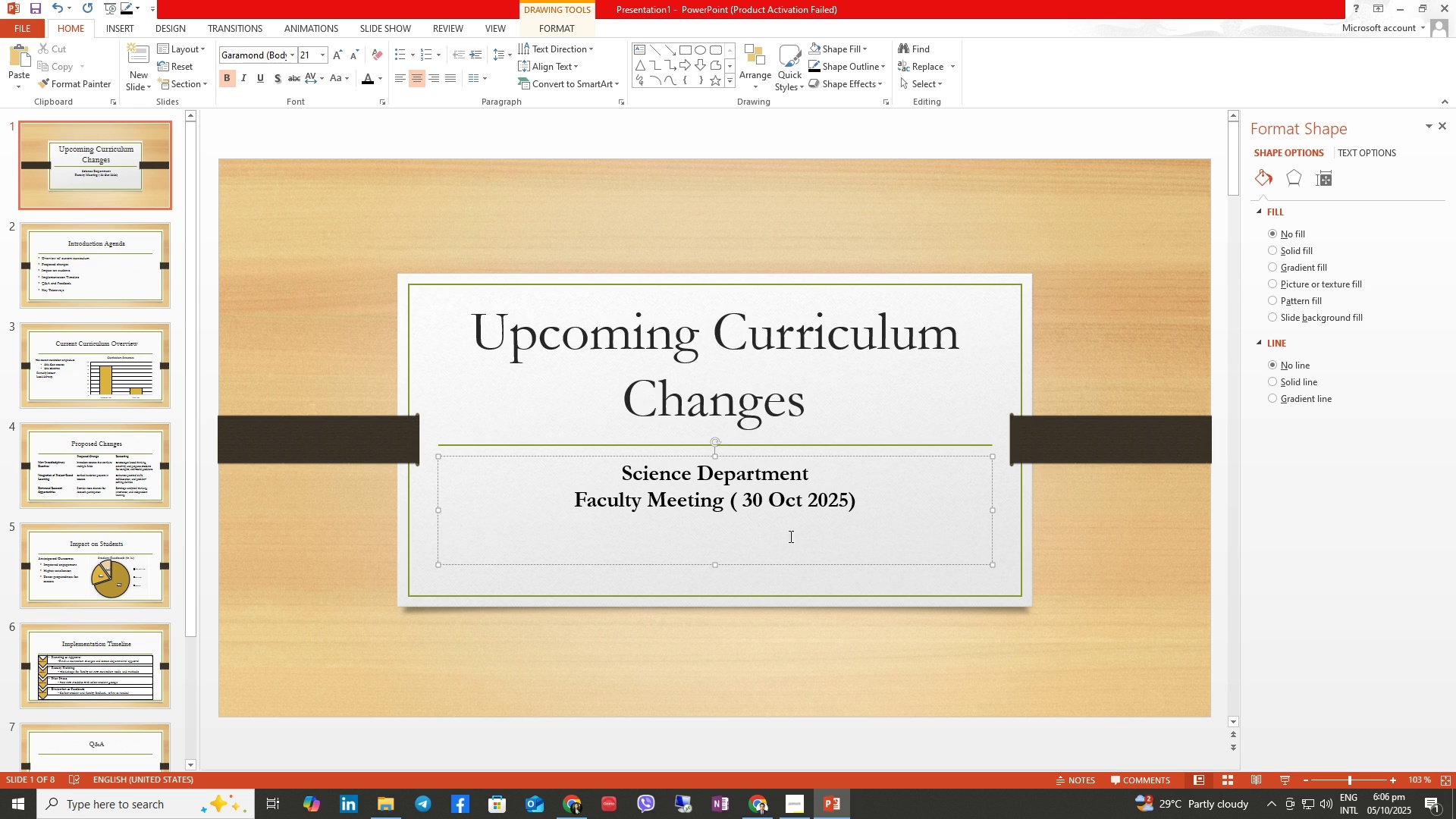 
key(Backspace)
 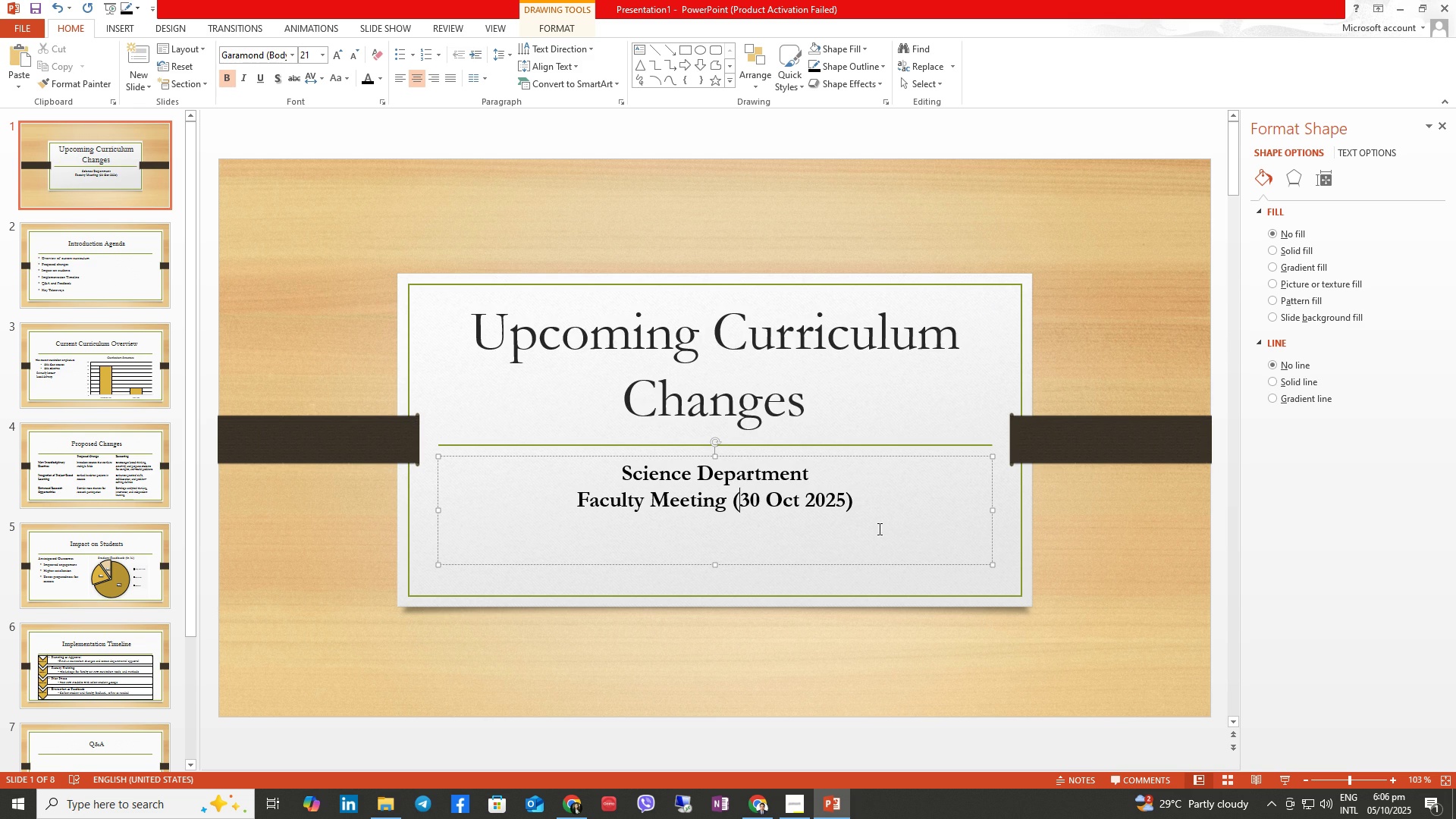 
left_click([878, 529])
 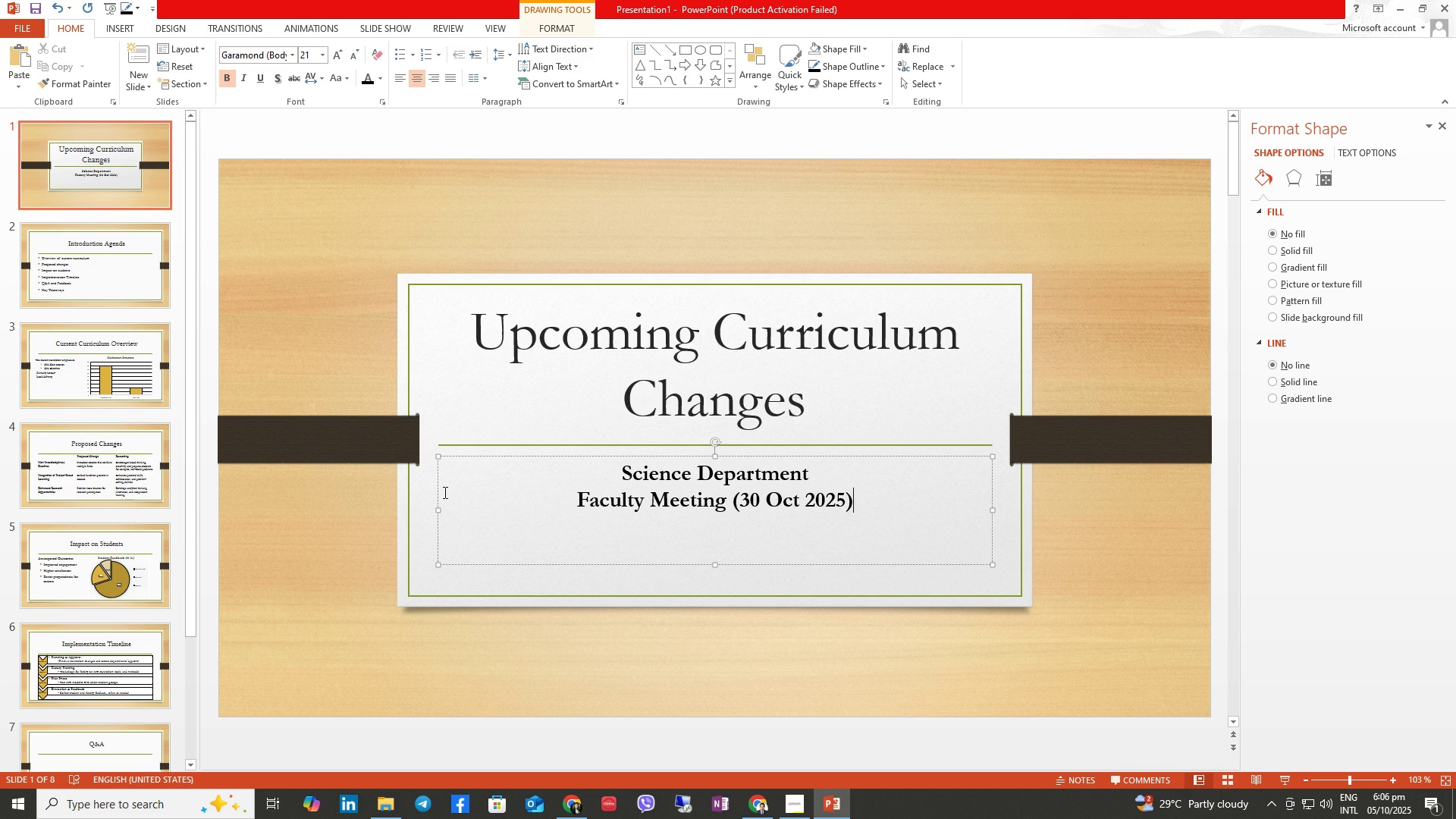 
left_click([115, 282])